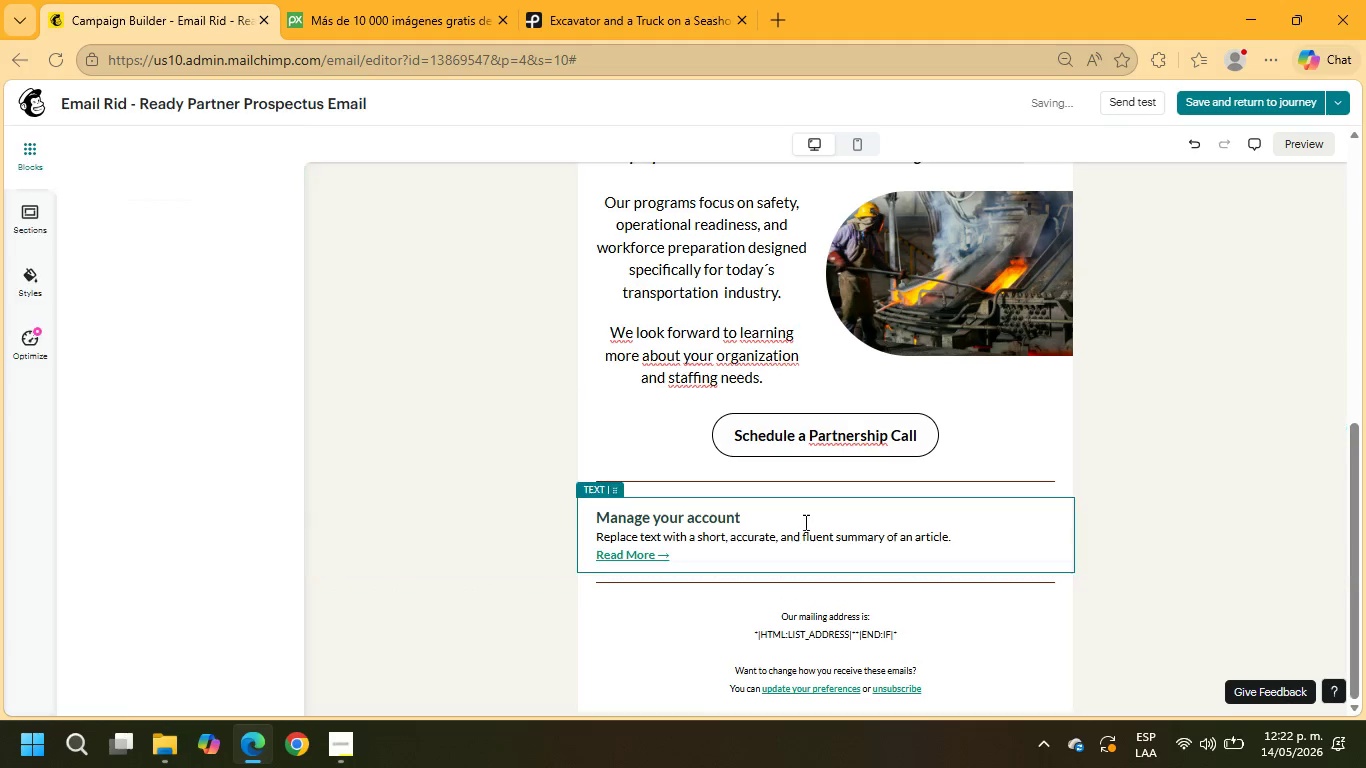 
left_click([804, 522])
 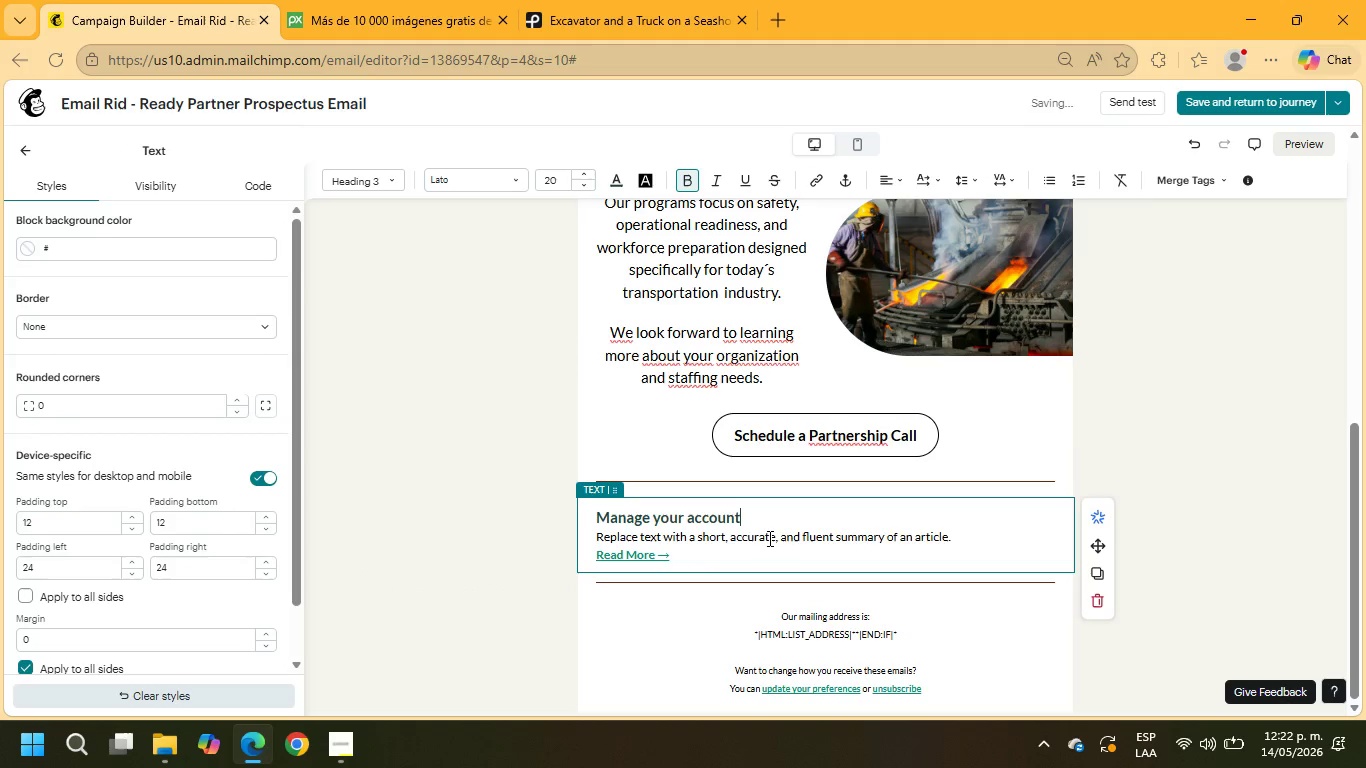 
wait(5.08)
 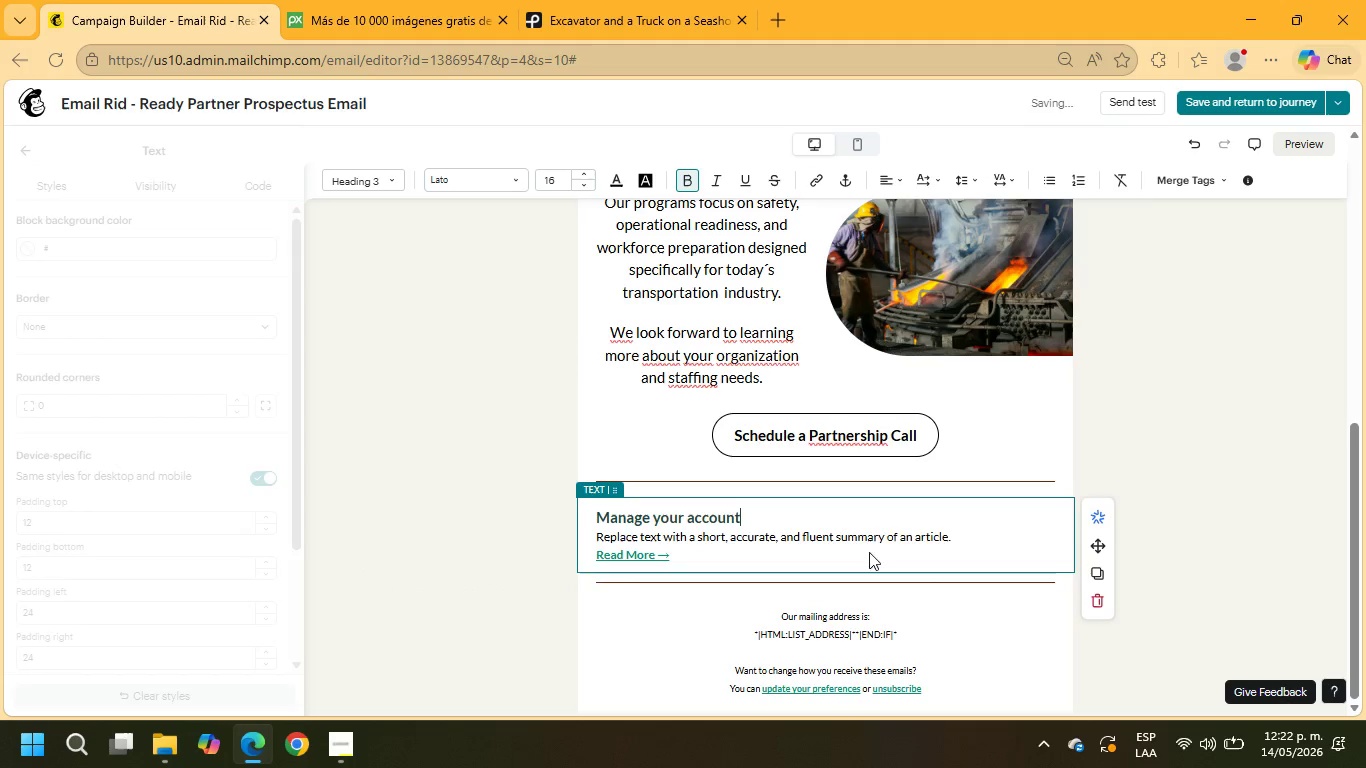 
left_click_drag(start_coordinate=[754, 519], to_coordinate=[570, 517])
 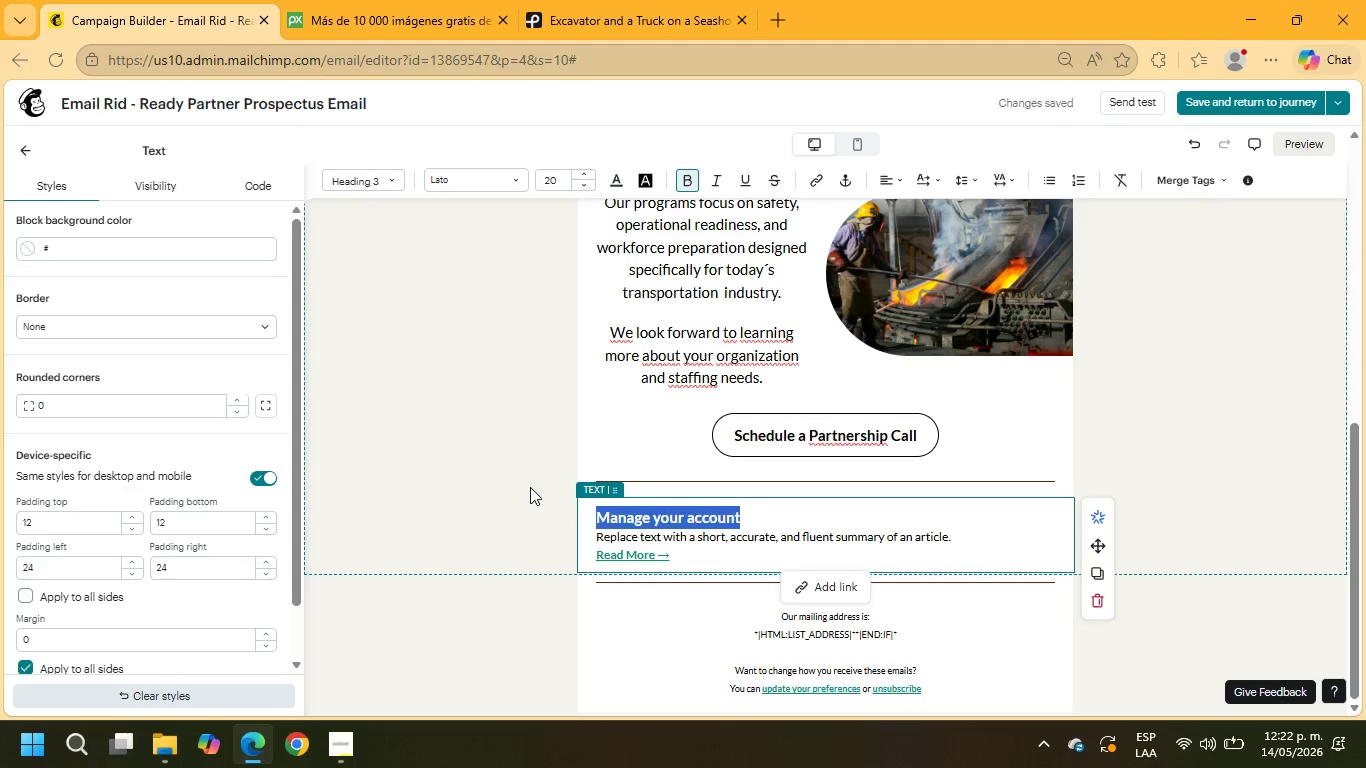 
type(Rig-Ready Academy - wo)
key(Backspace)
key(Backspace)
key(Backspace)
key(Backspace)
 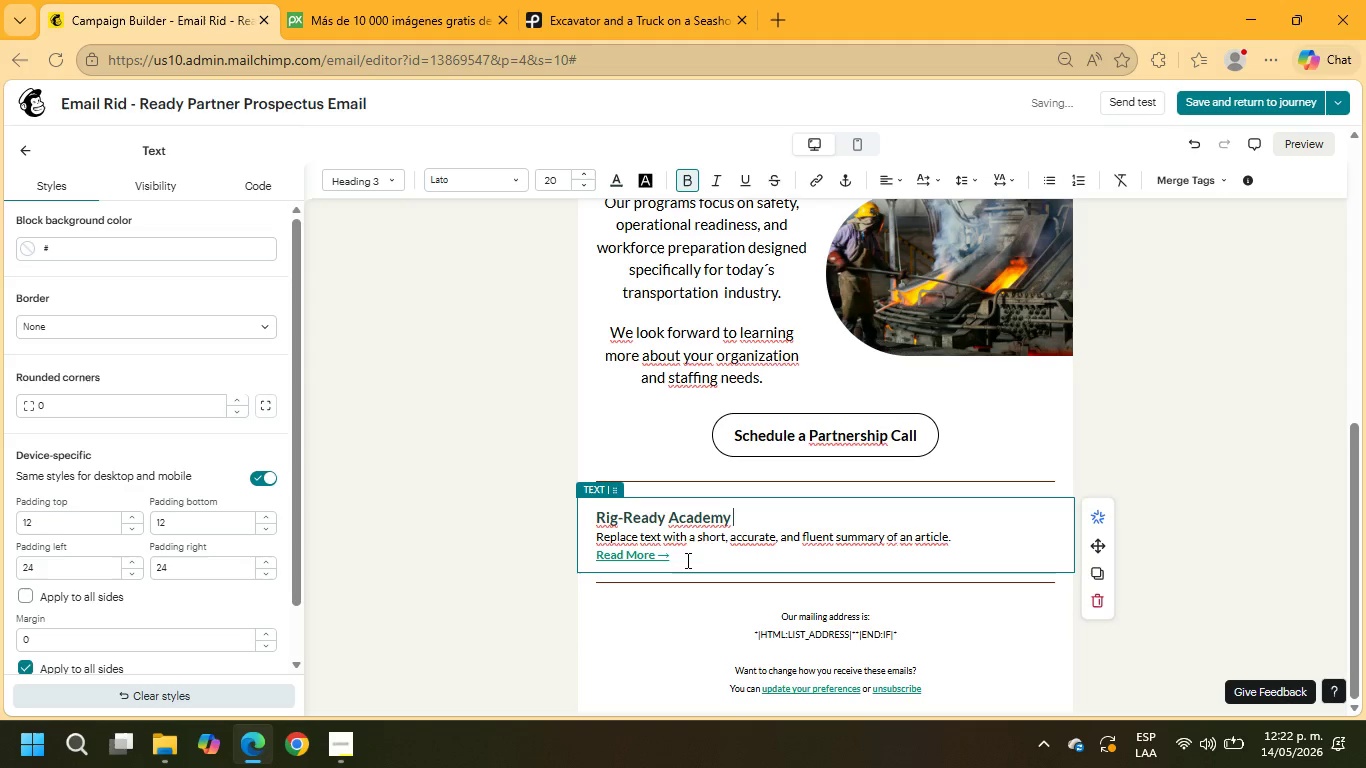 
left_click_drag(start_coordinate=[677, 558], to_coordinate=[594, 541])
 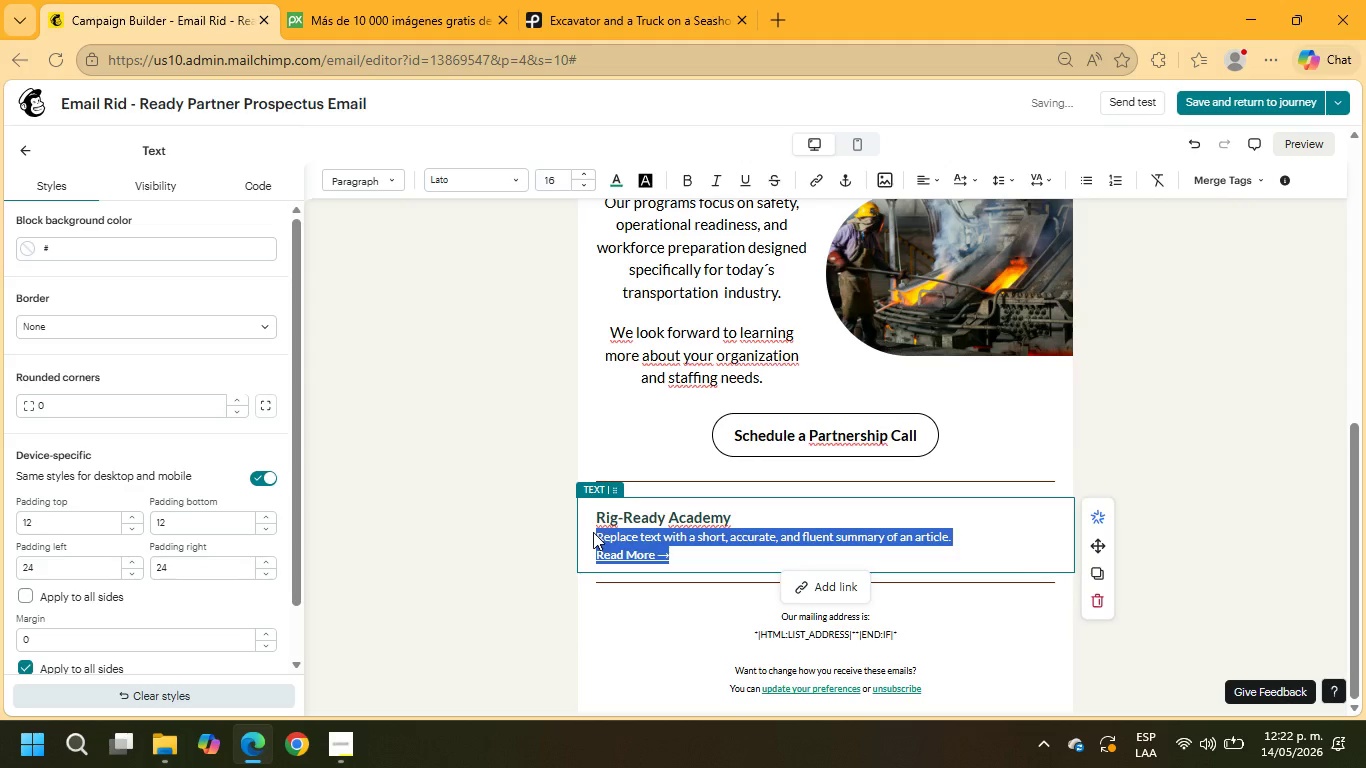 
type(workforce development for the modern transportation industry)
 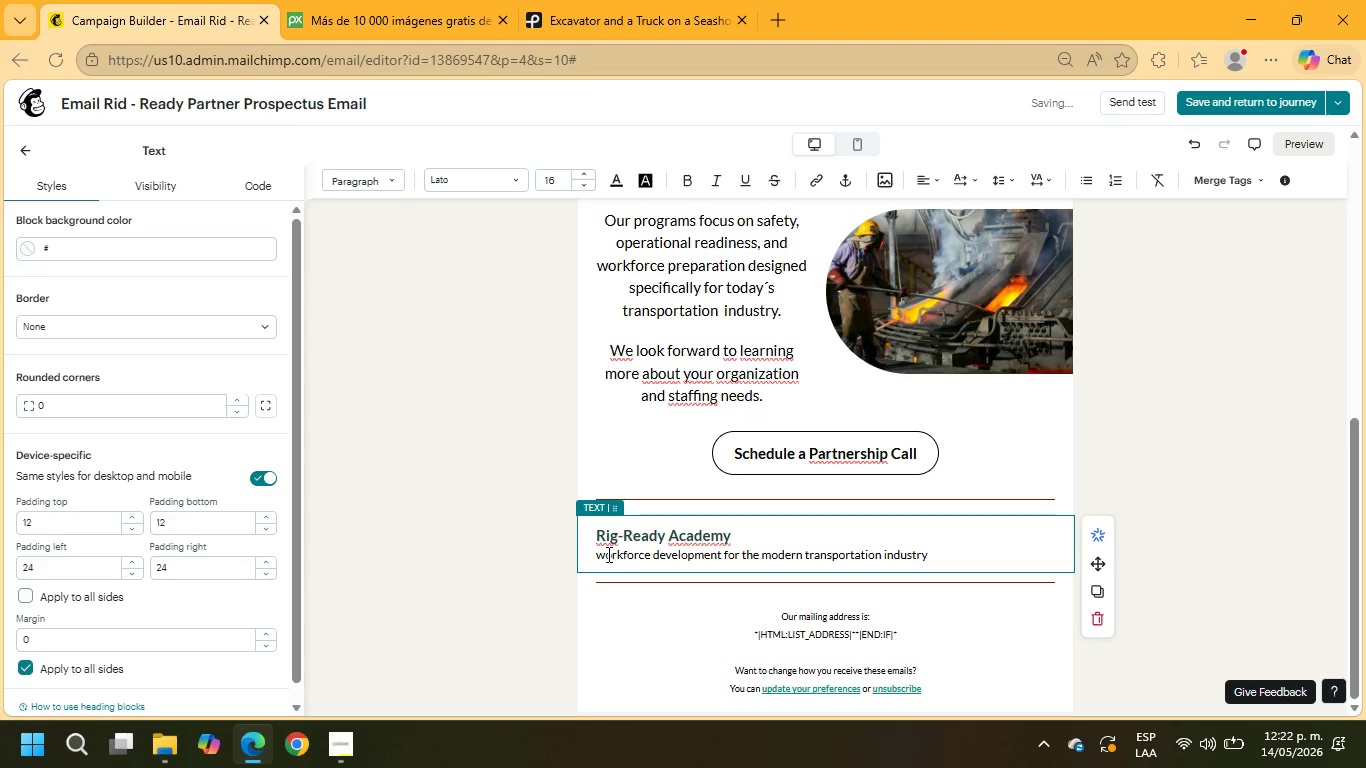 
key(Backspace)
 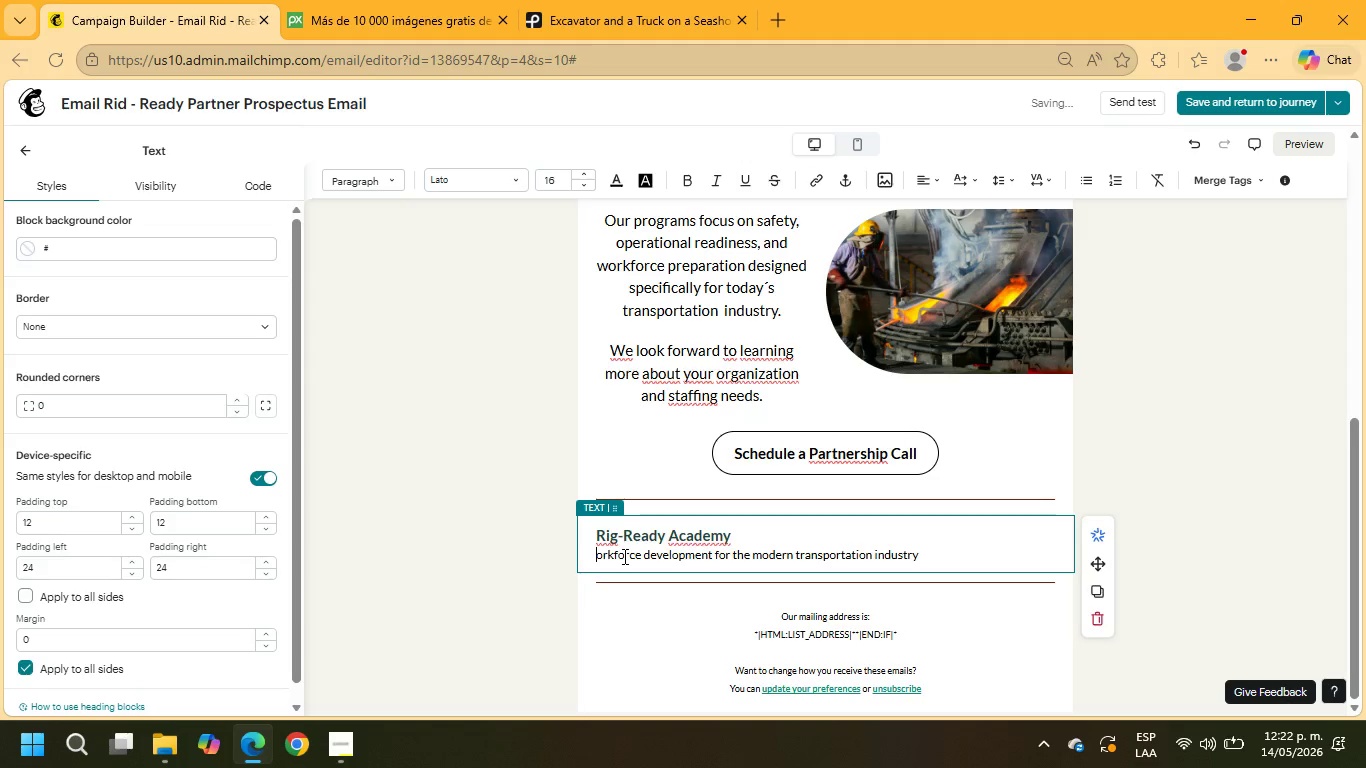 
key(Shift+W)
 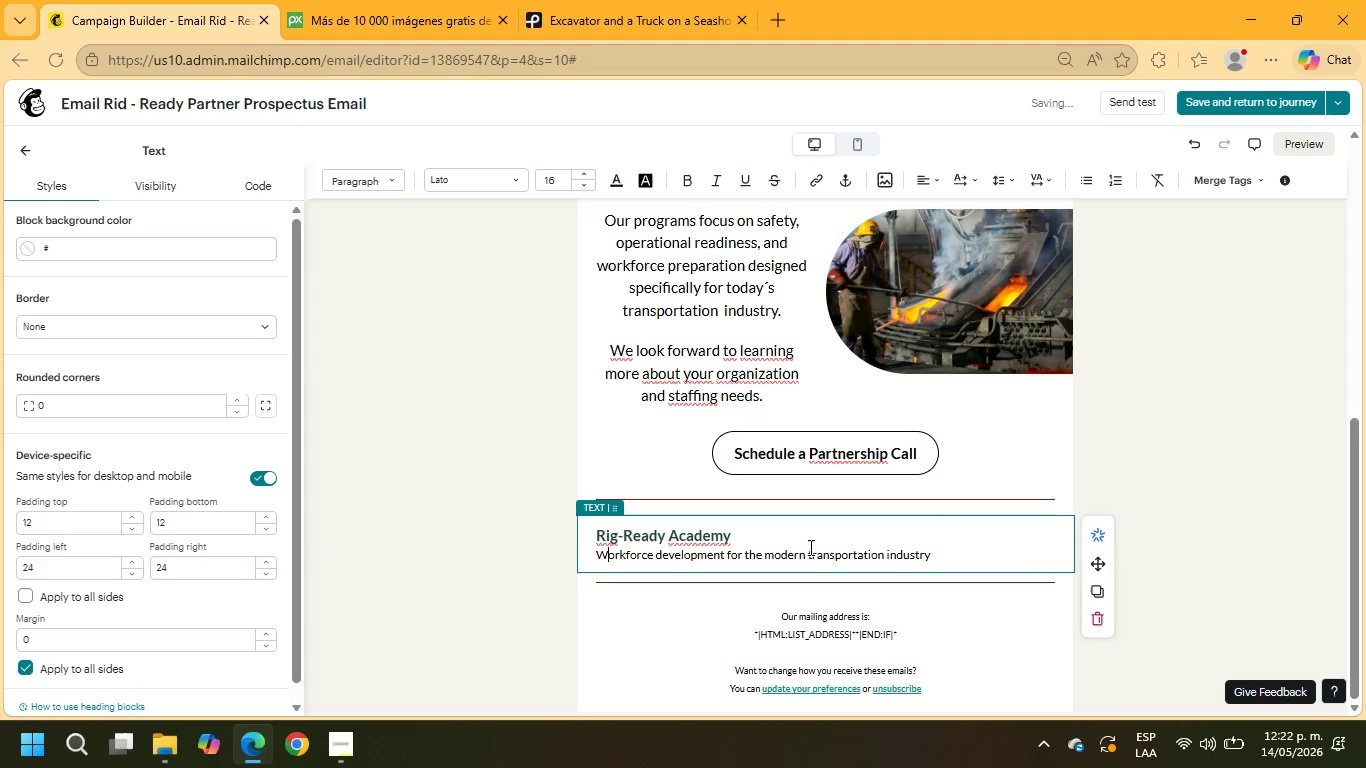 
scroll: coordinate [908, 582], scroll_direction: down, amount: 2.0
 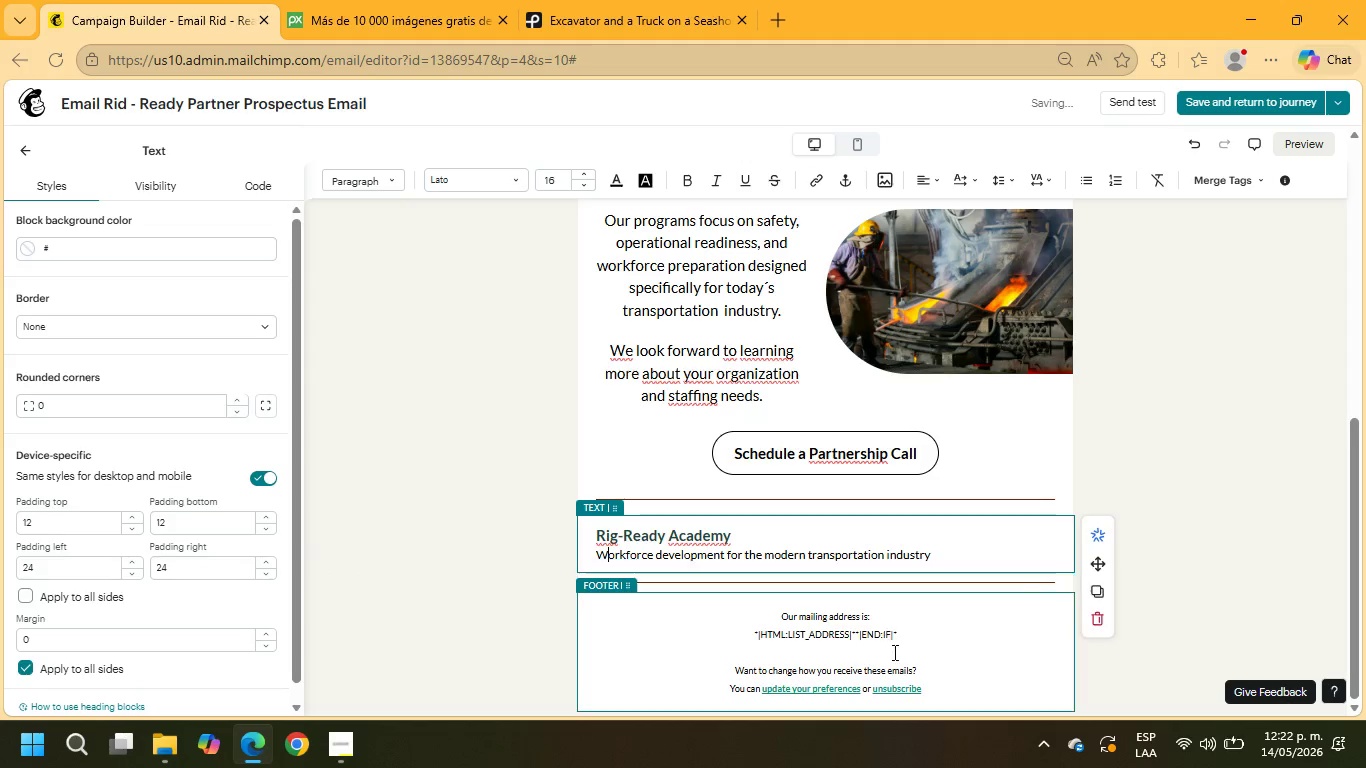 
scroll: coordinate [876, 605], scroll_direction: up, amount: 2.0
 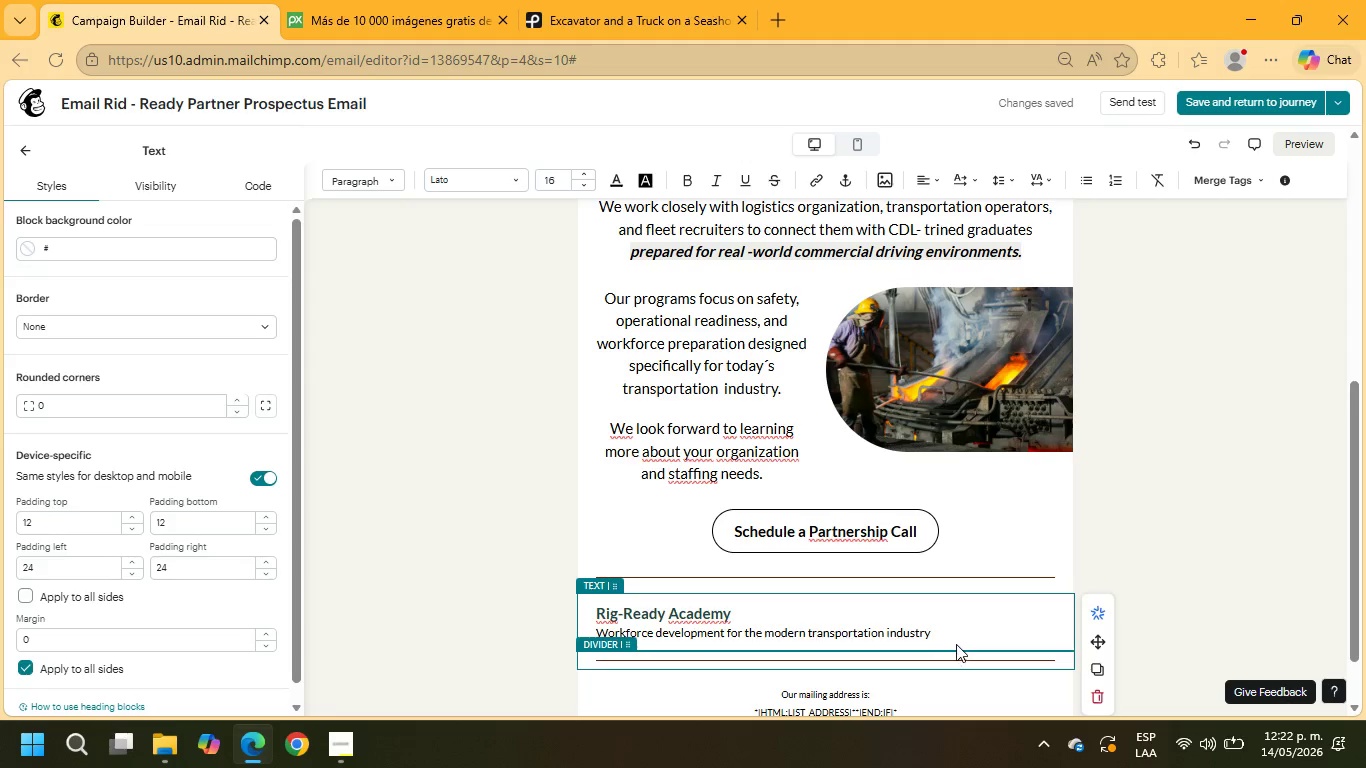 
left_click_drag(start_coordinate=[948, 639], to_coordinate=[589, 598])
 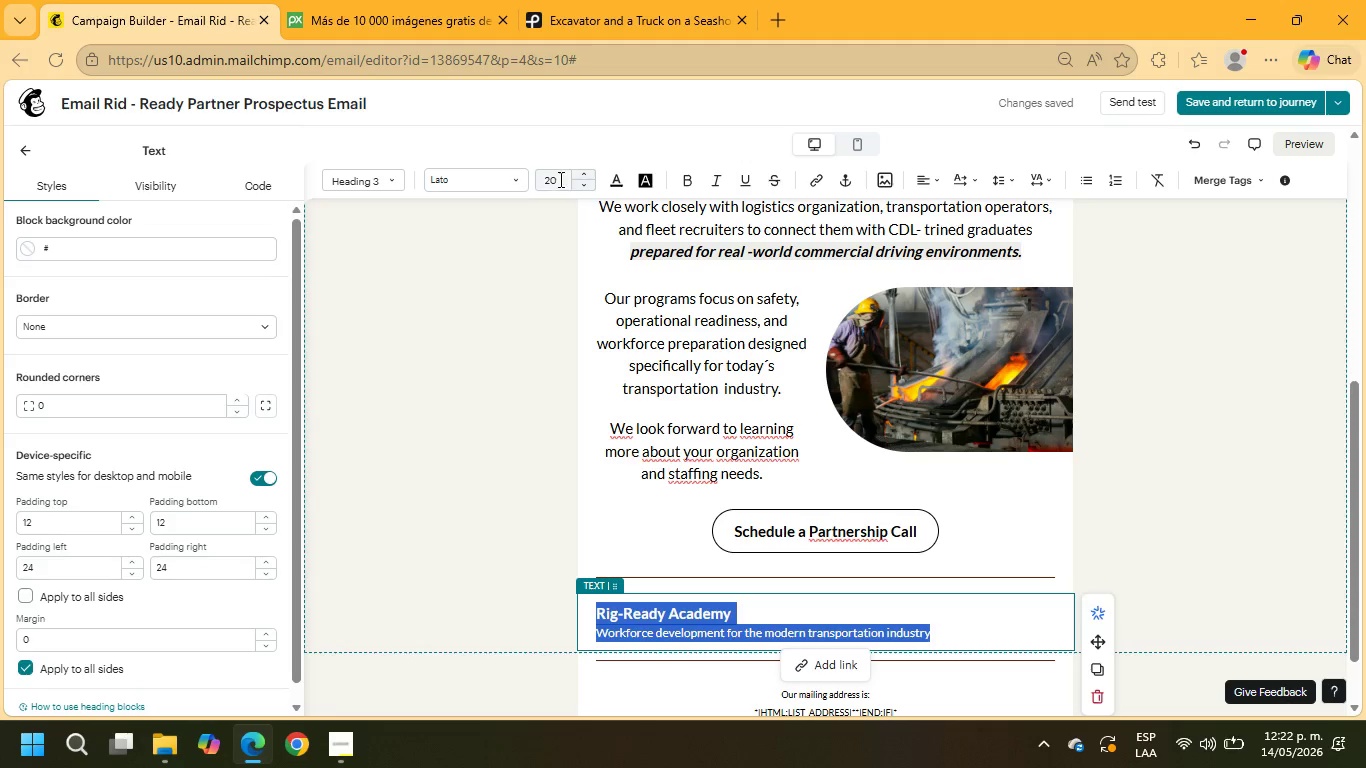 
left_click_drag(start_coordinate=[559, 179], to_coordinate=[536, 180])
 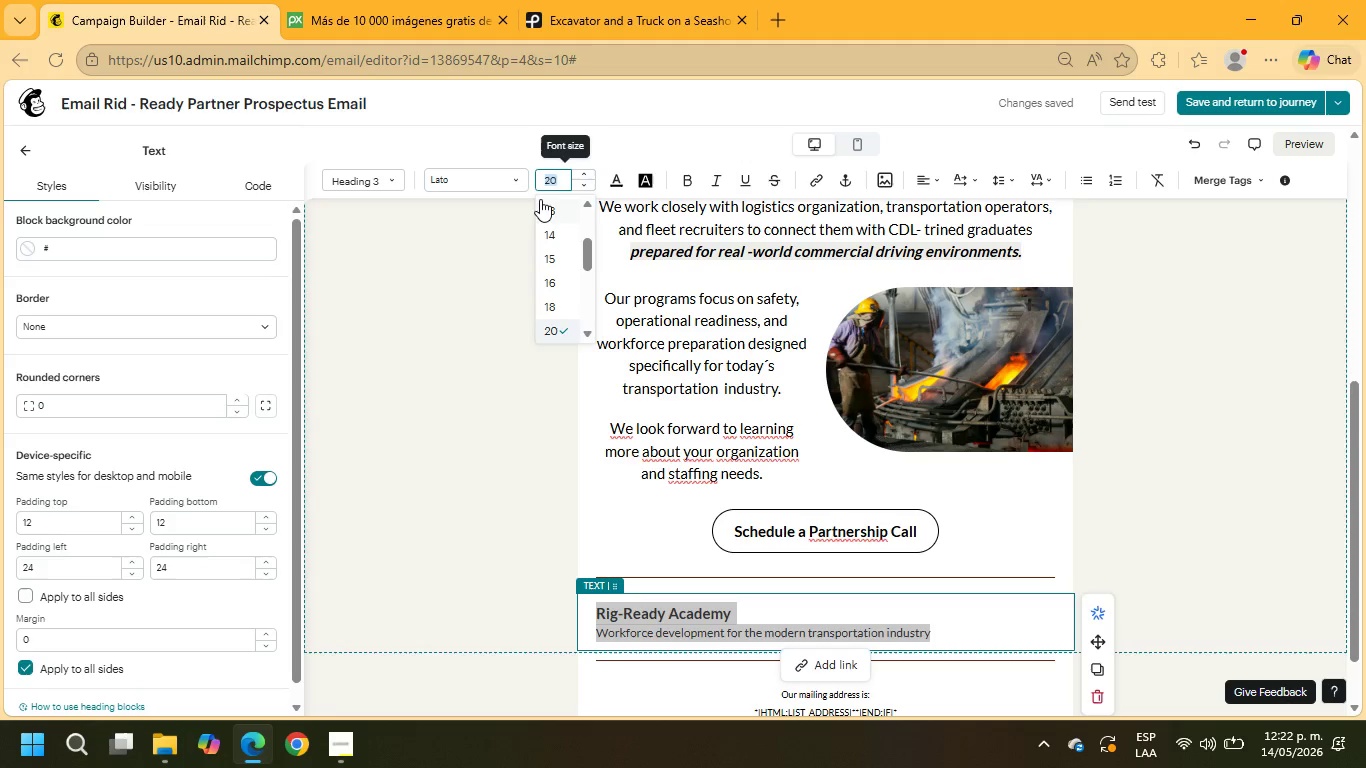 
key(Numpad2)
 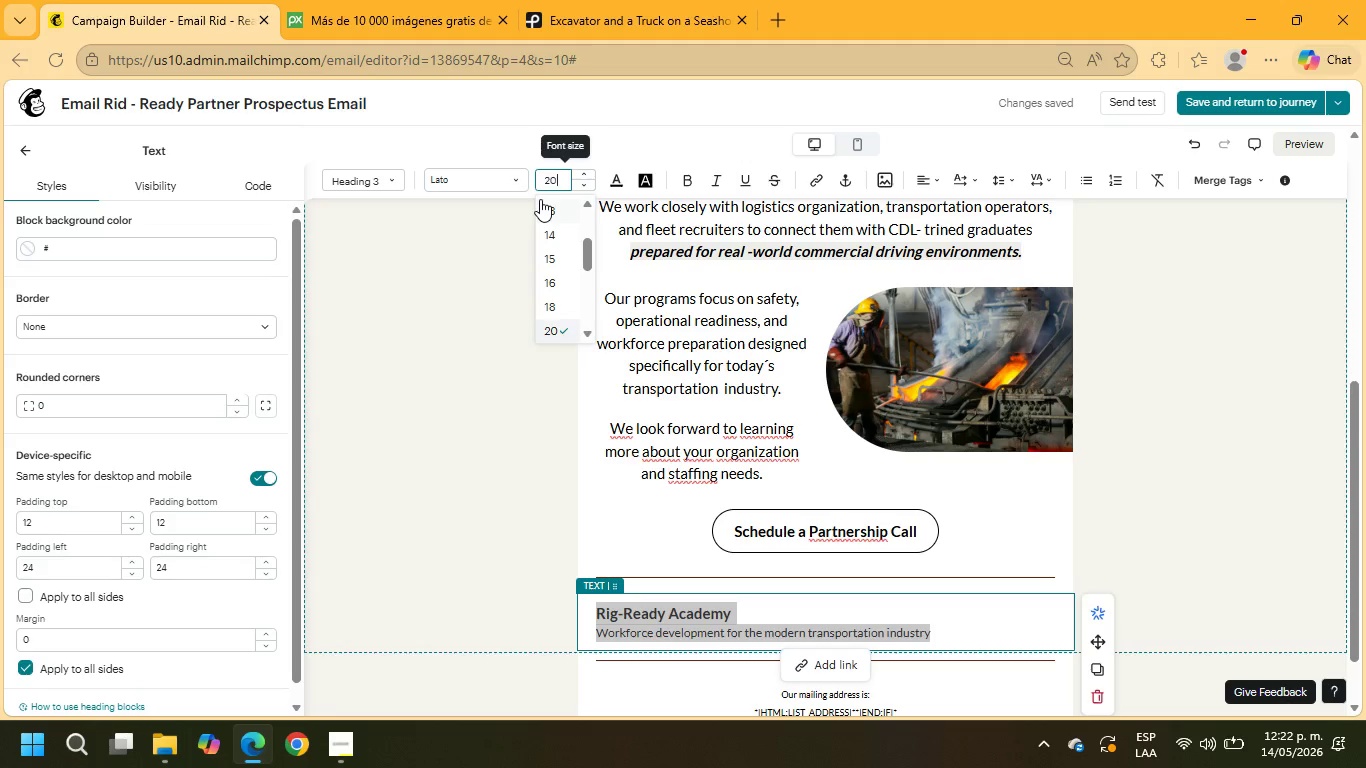 
key(Numpad0)
 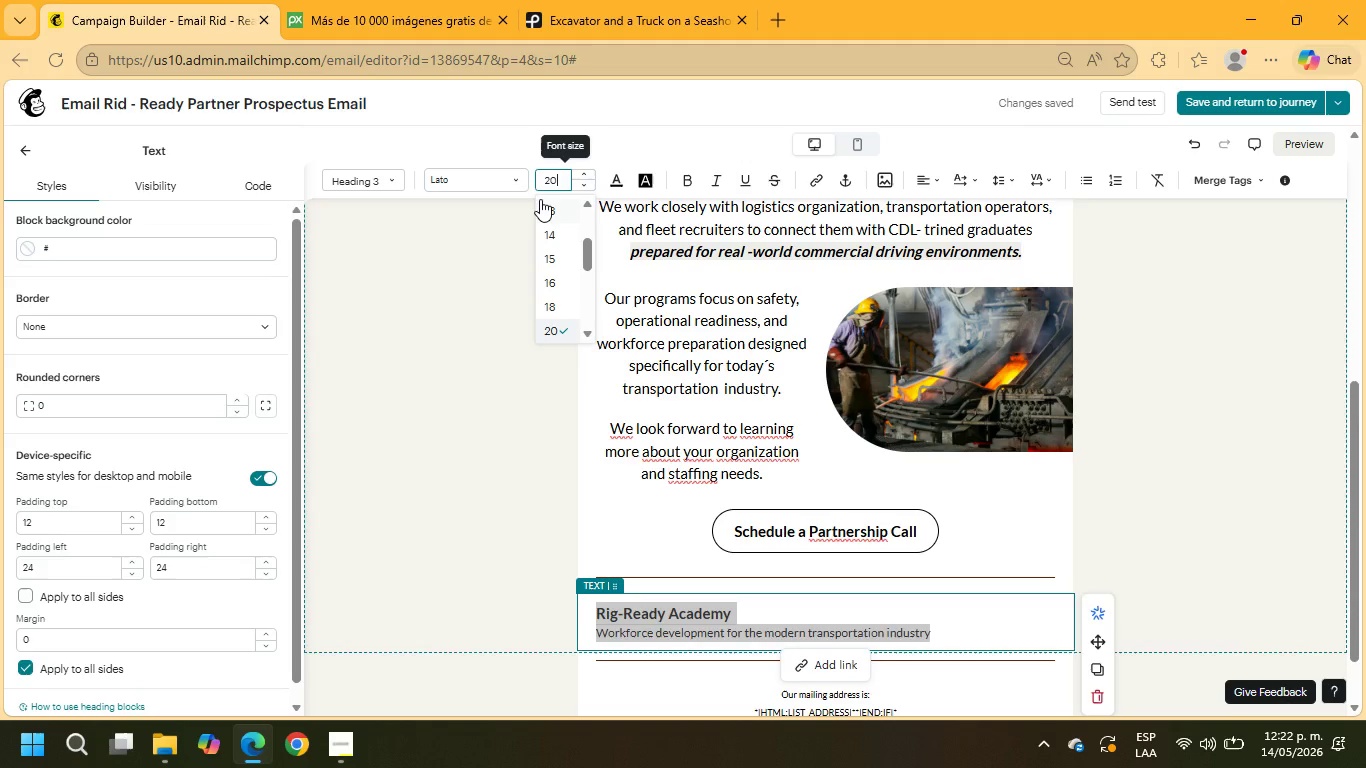 
key(NumpadEnter)
 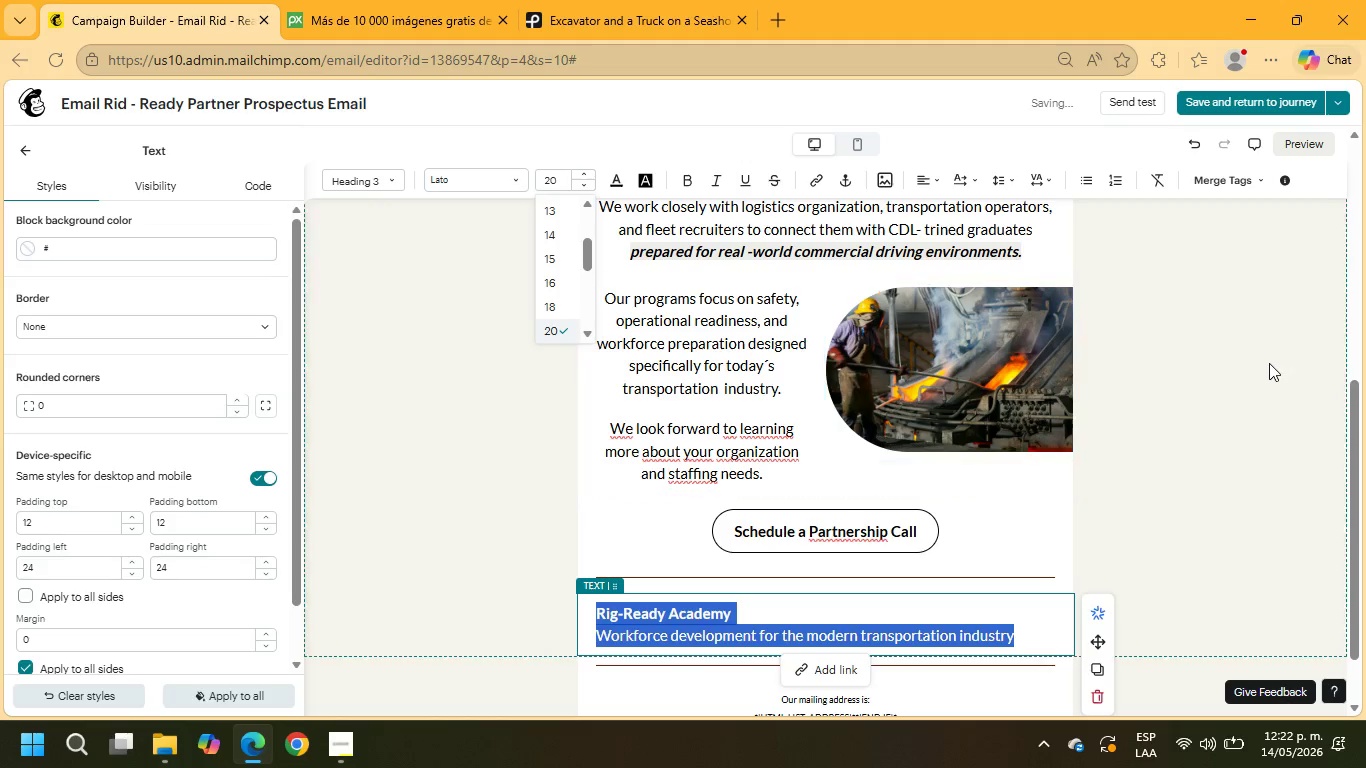 
scroll: coordinate [1195, 458], scroll_direction: down, amount: 5.0
 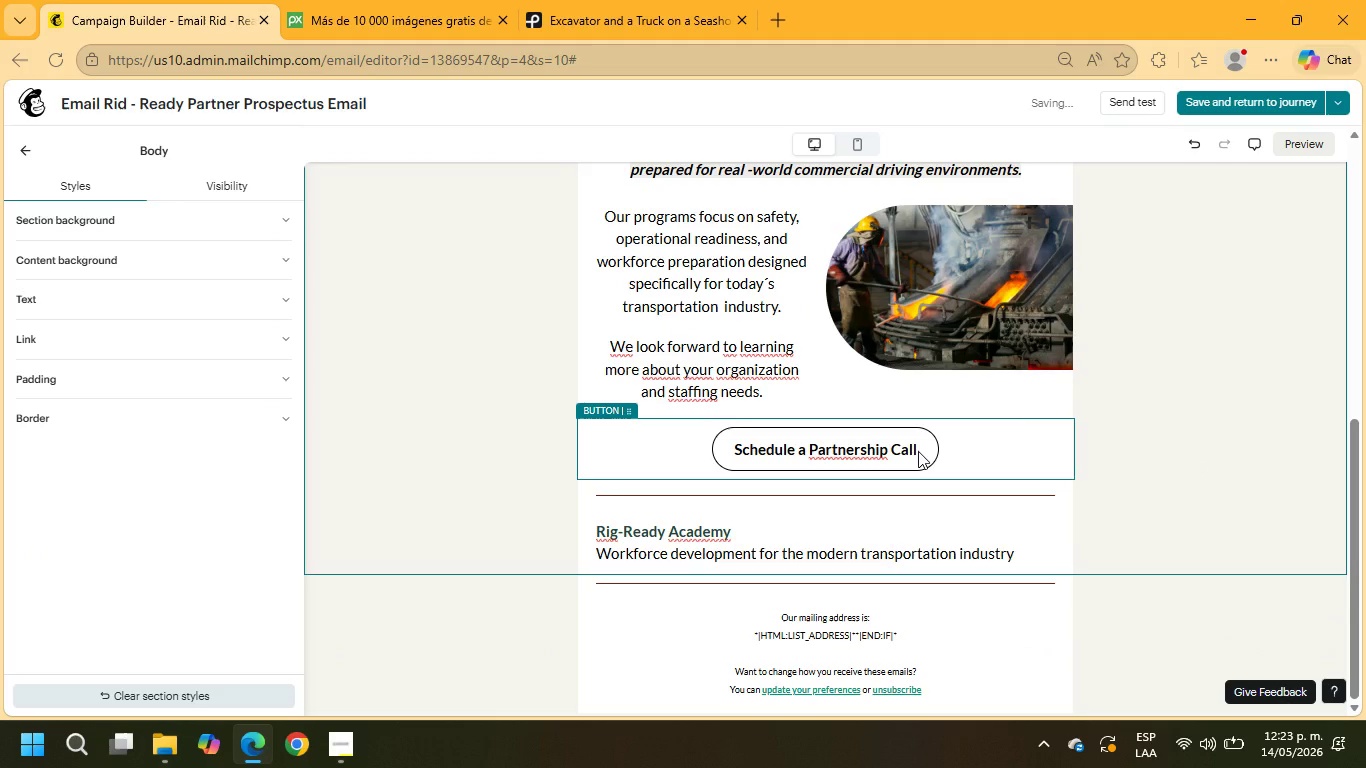 
scroll: coordinate [918, 451], scroll_direction: up, amount: 7.0